 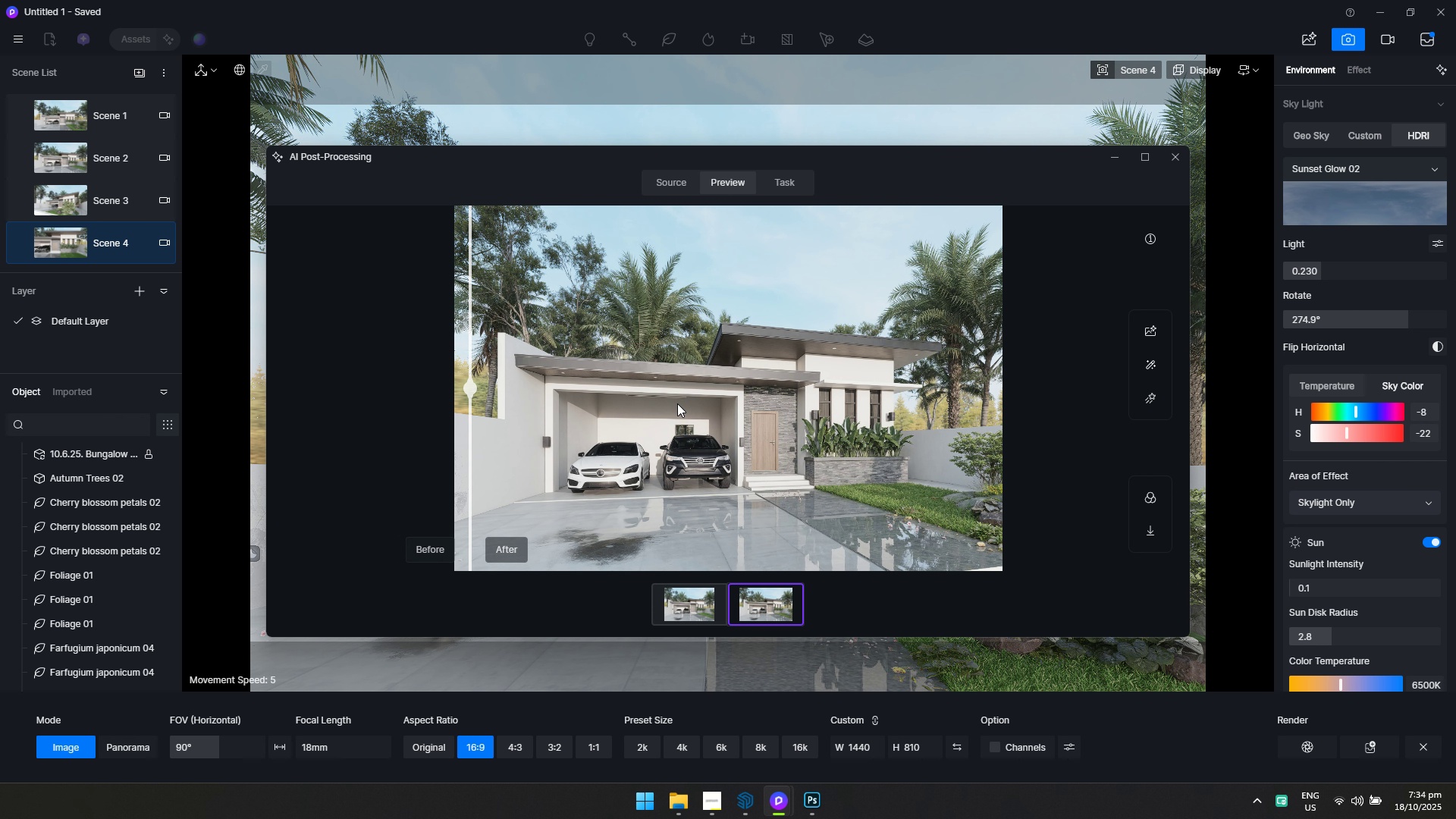 
left_click_drag(start_coordinate=[651, 402], to_coordinate=[857, 416])
 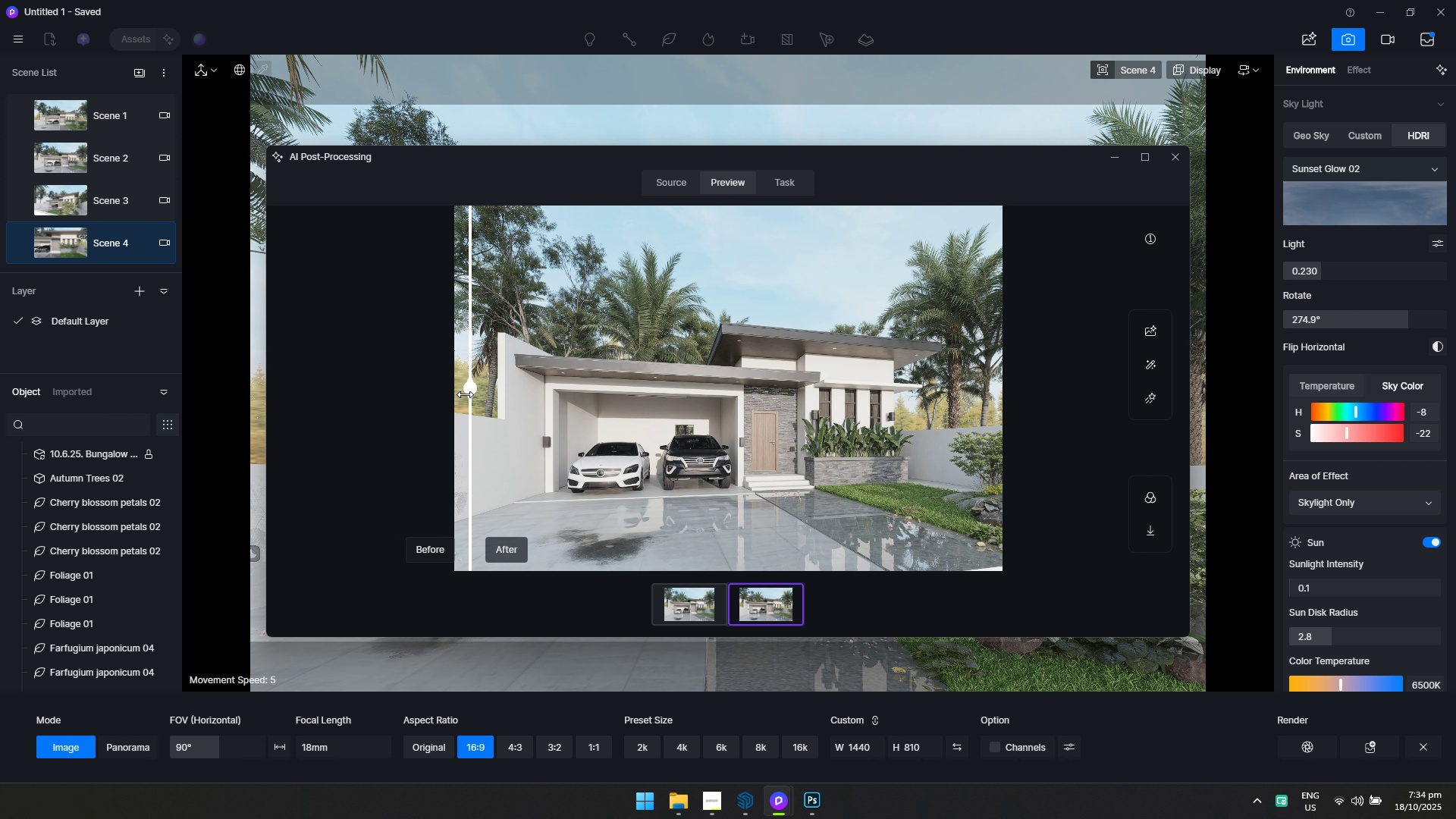 
left_click([465, 394])
 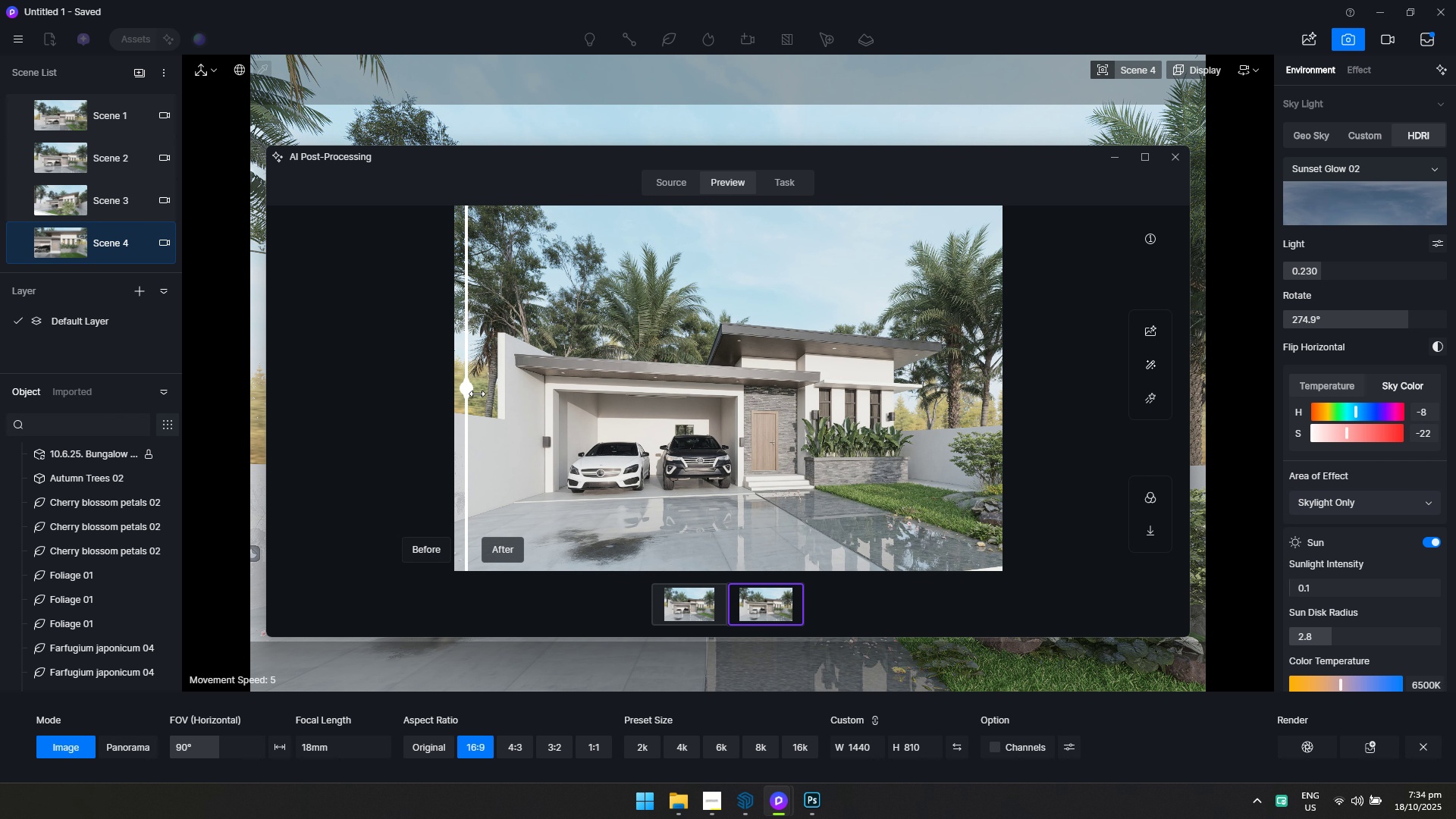 
left_click_drag(start_coordinate=[466, 394], to_coordinate=[588, 390])
 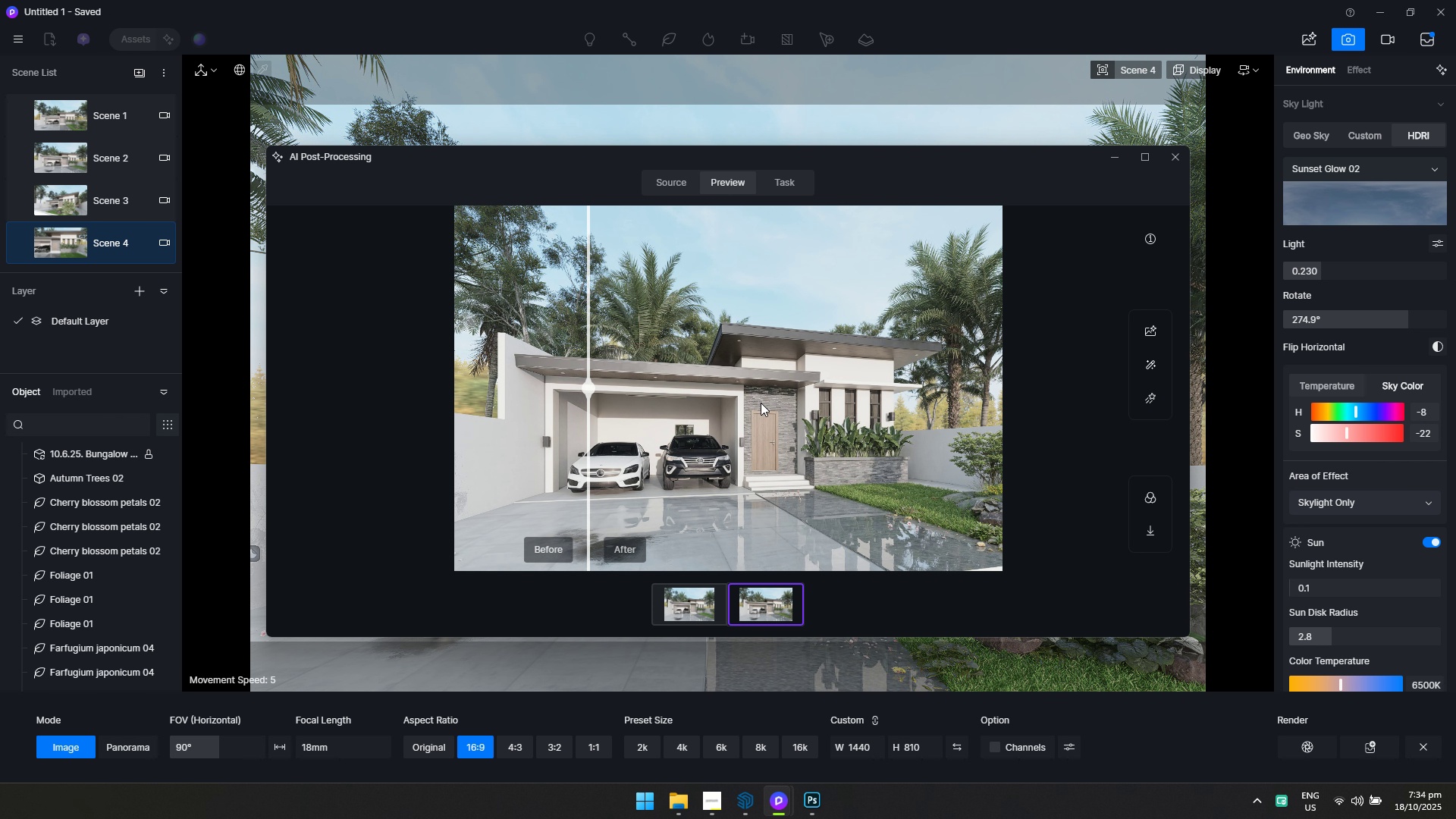 
left_click_drag(start_coordinate=[750, 401], to_coordinate=[910, 409])
 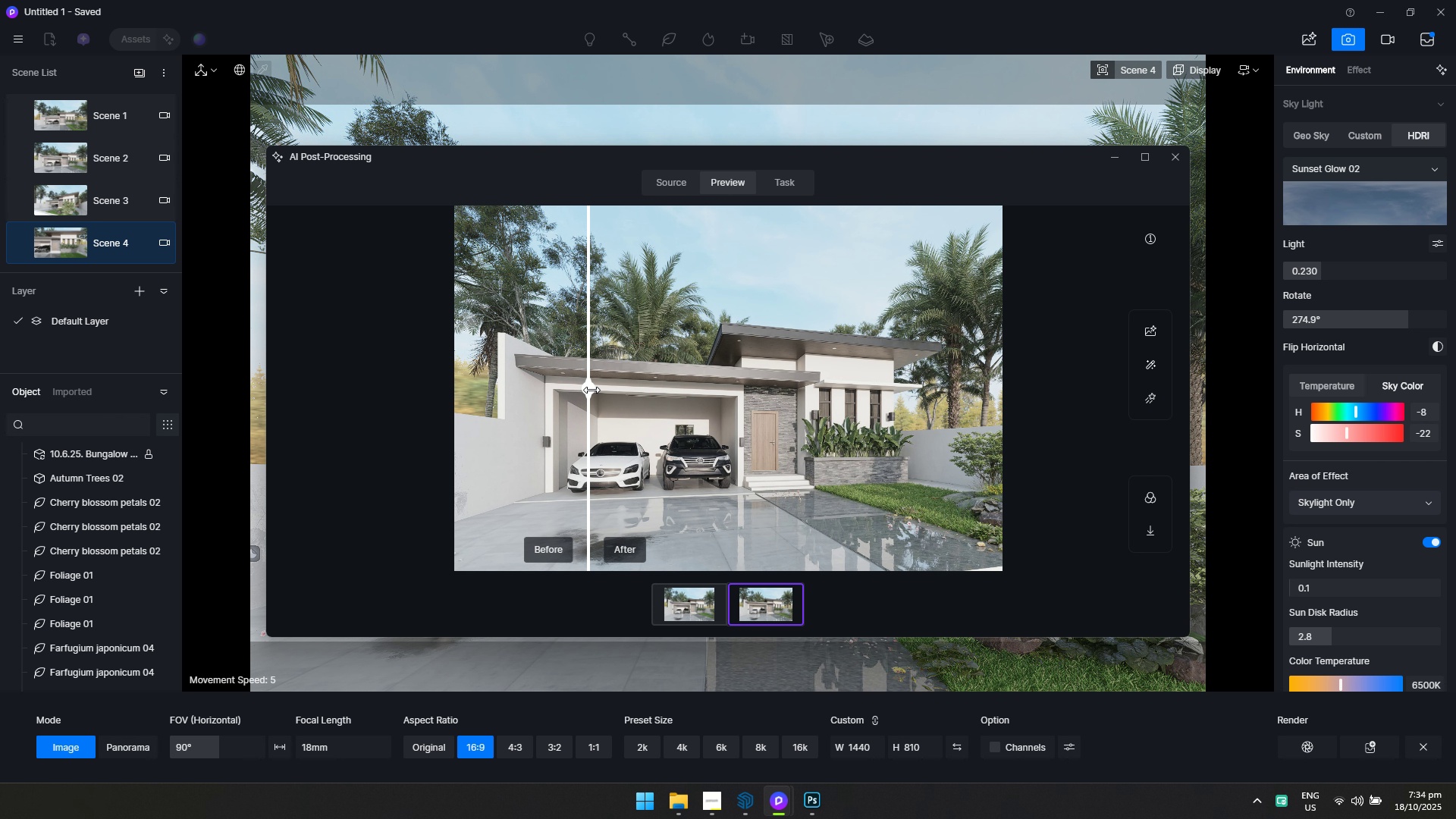 
left_click_drag(start_coordinate=[592, 390], to_coordinate=[421, 406])
 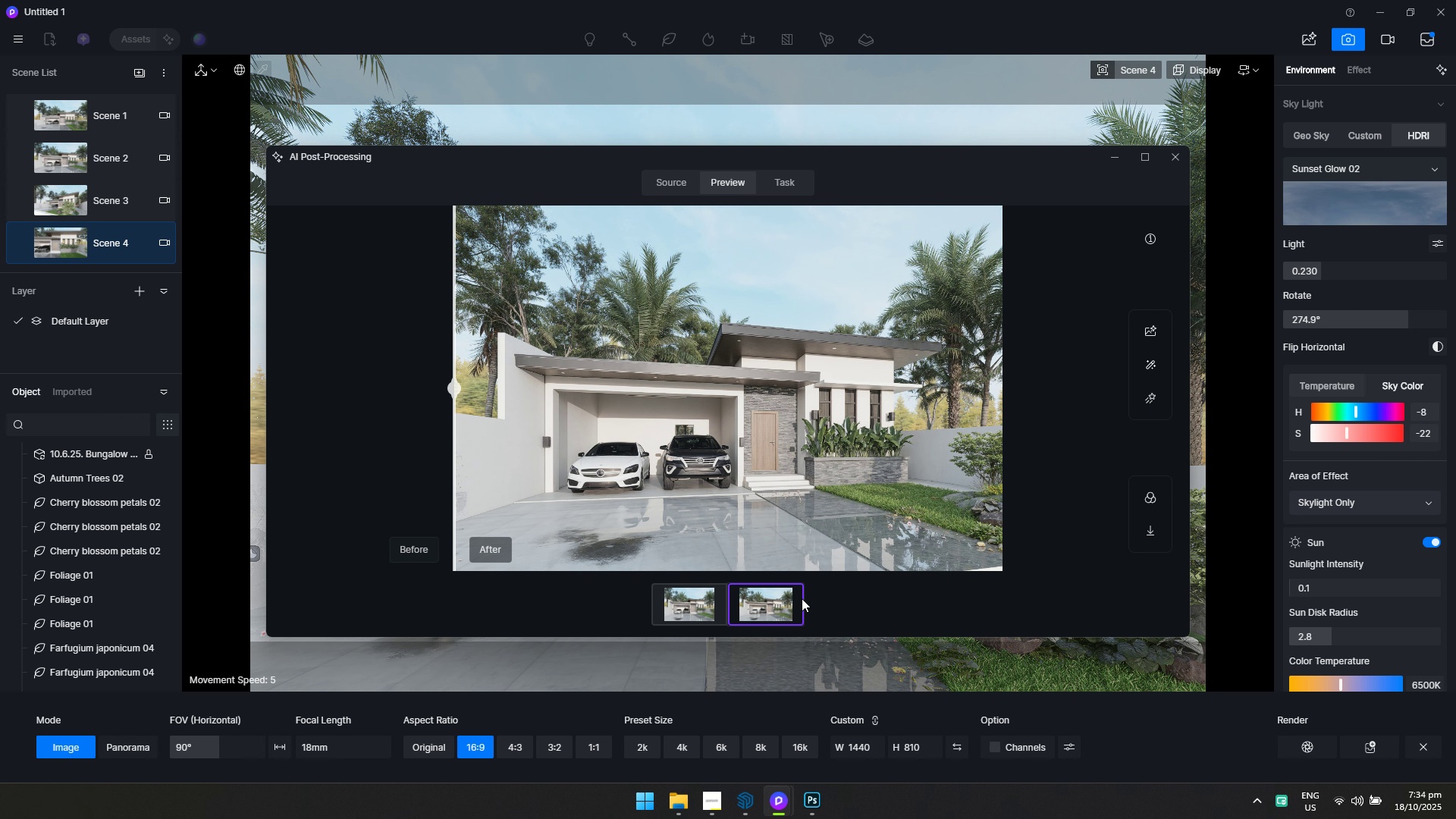 
left_click([787, 611])
 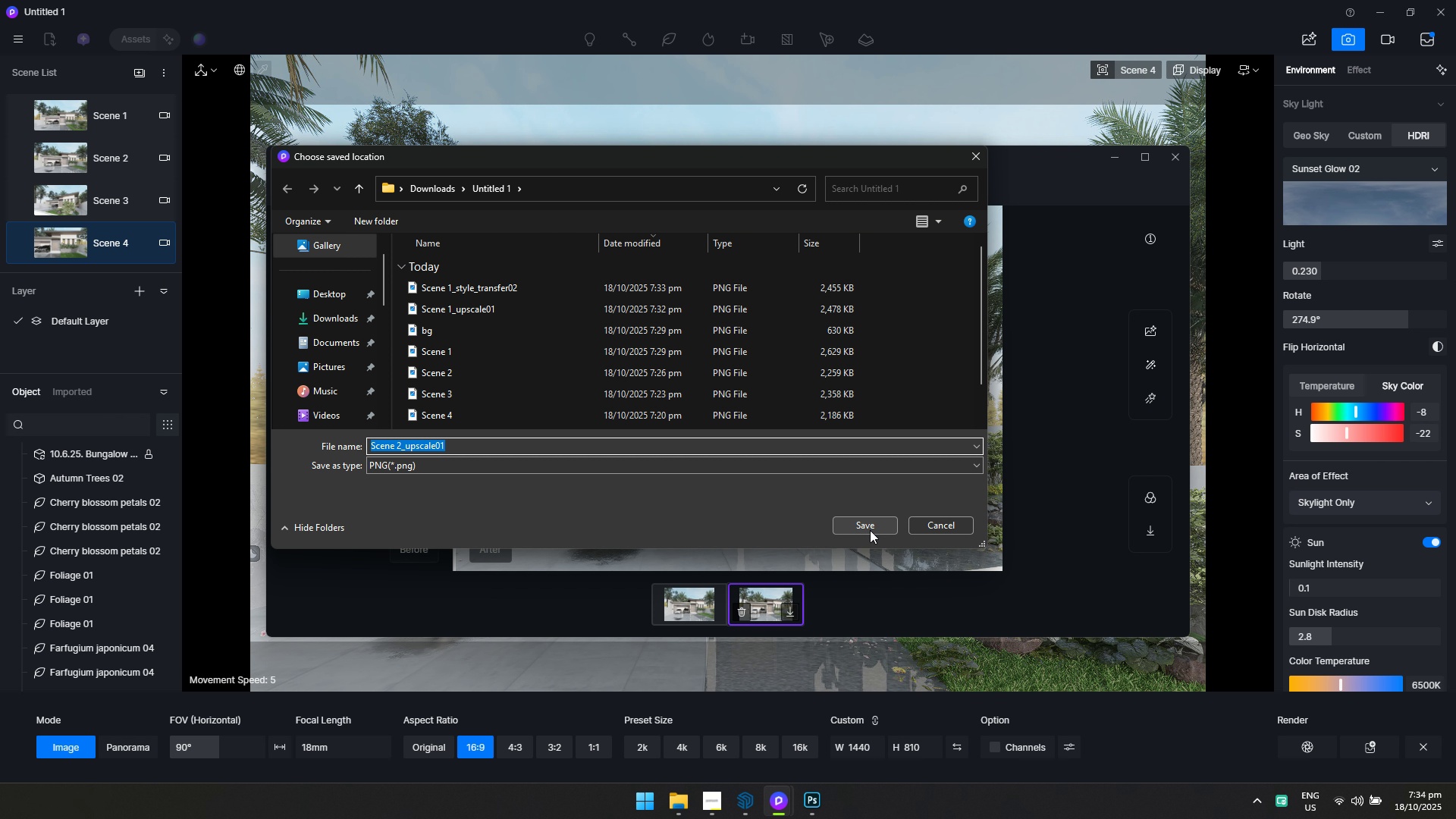 
left_click([871, 531])
 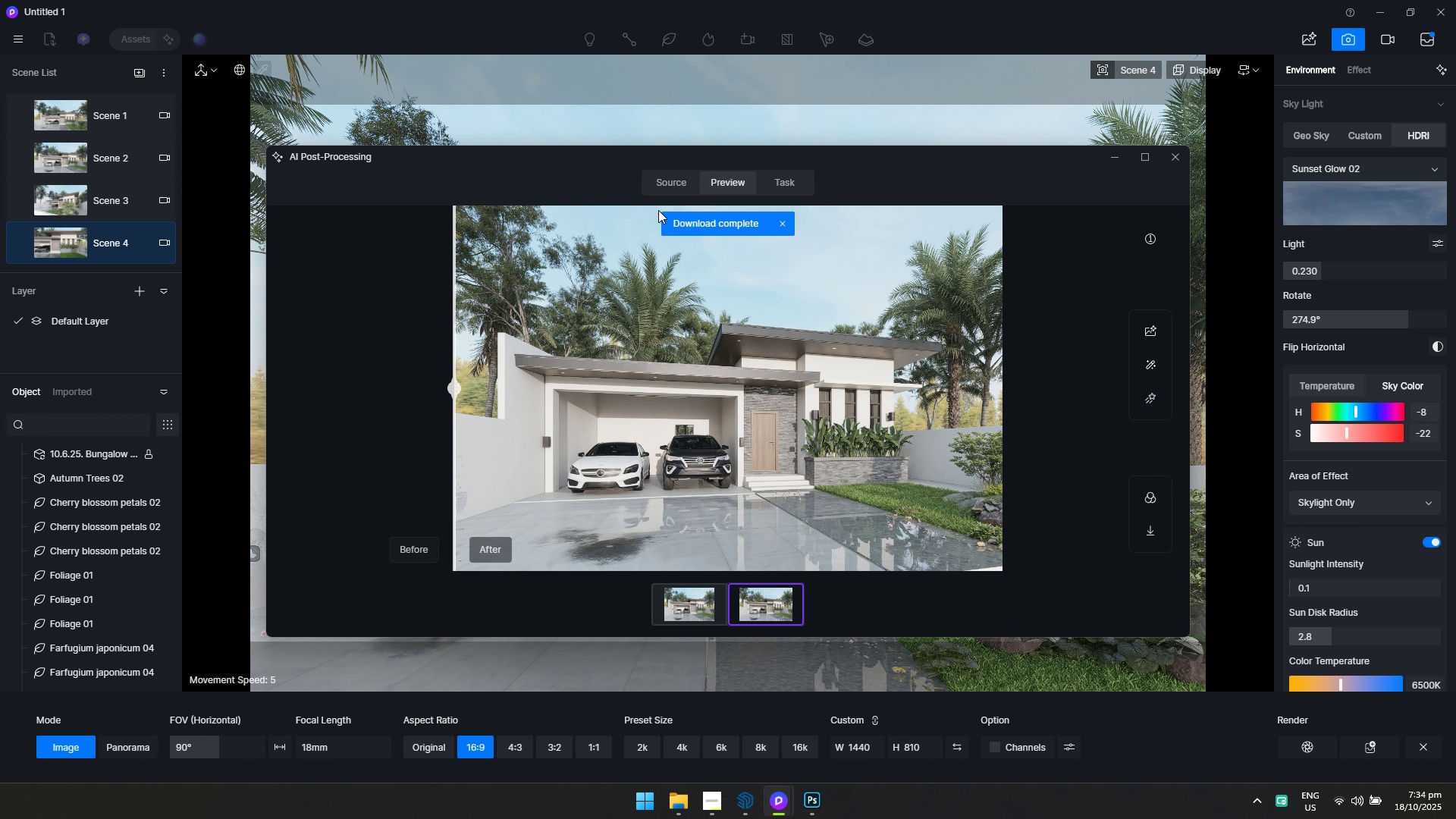 
left_click([680, 184])
 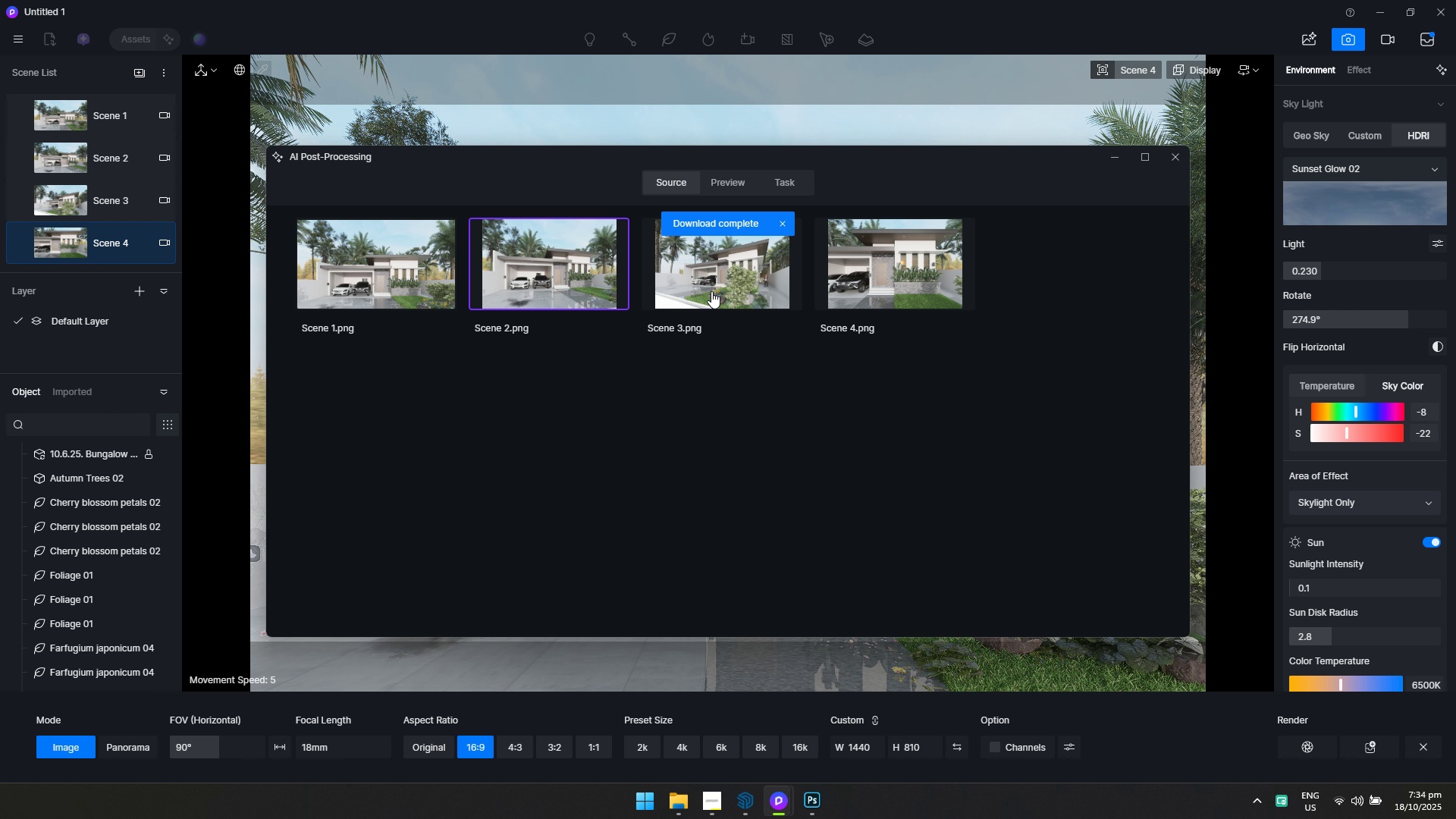 
double_click([711, 291])
 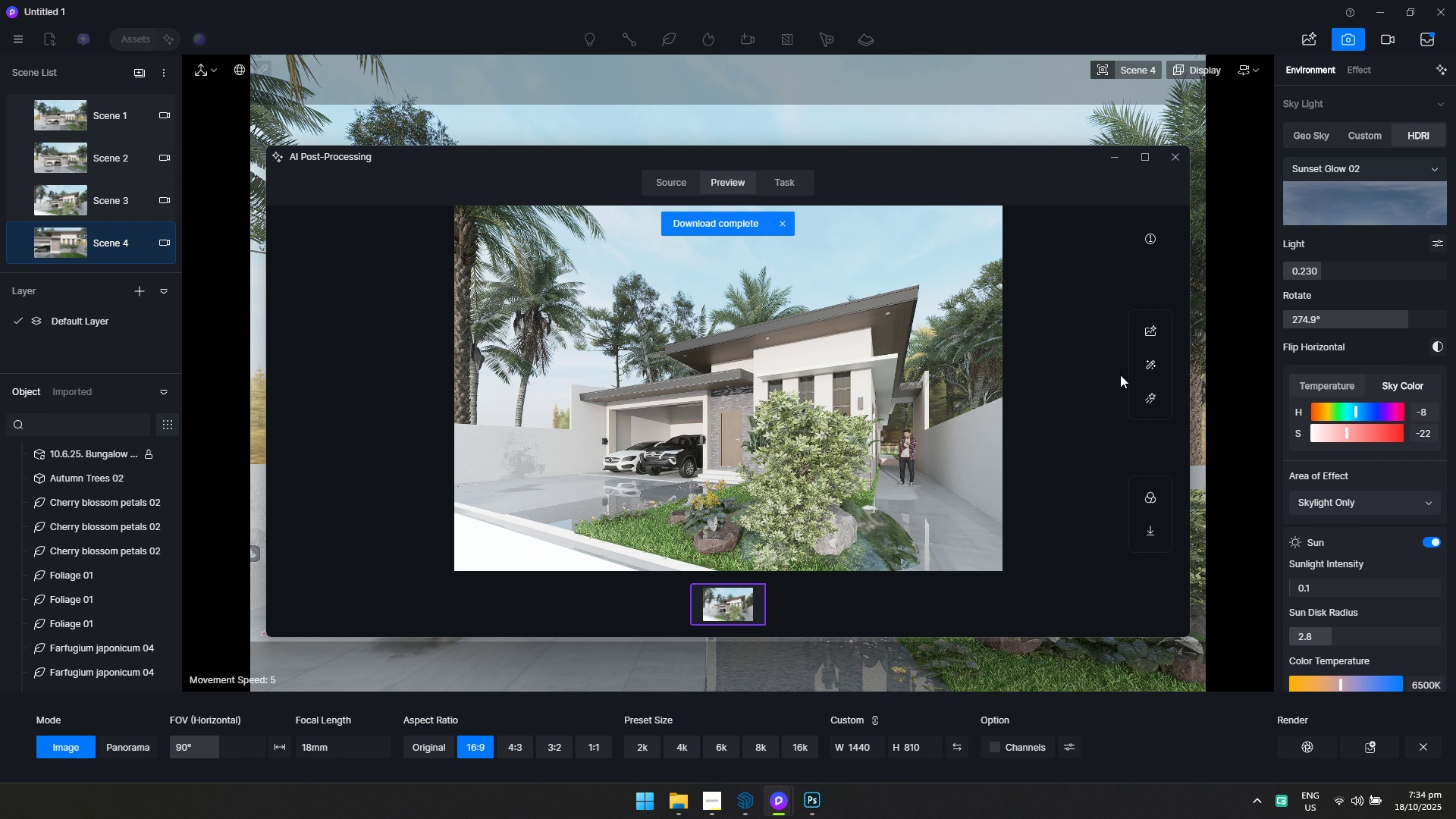 
left_click([1143, 331])
 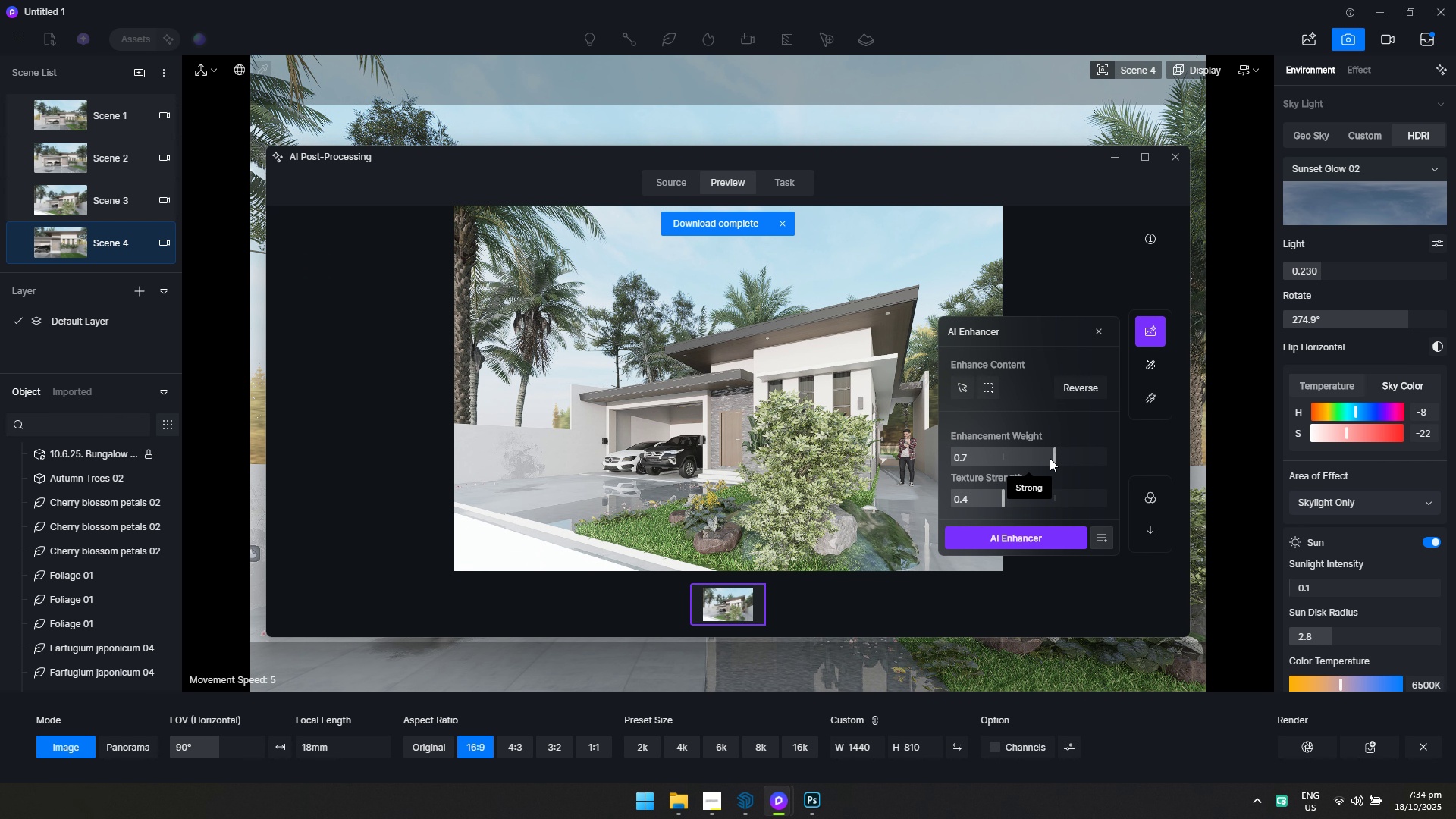 
left_click_drag(start_coordinate=[1054, 458], to_coordinate=[1150, 463])
 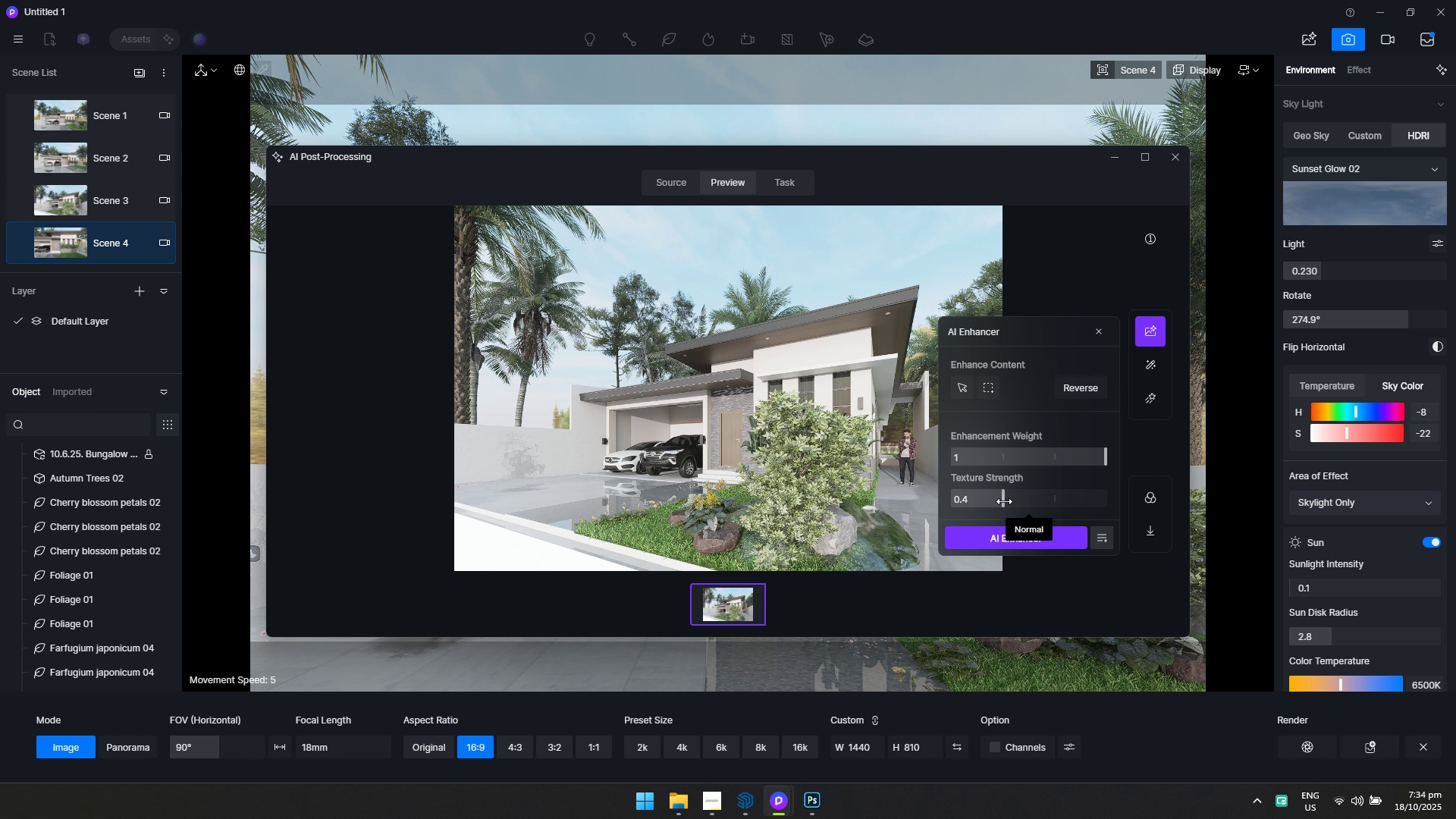 
left_click_drag(start_coordinate=[1004, 501], to_coordinate=[1057, 505])
 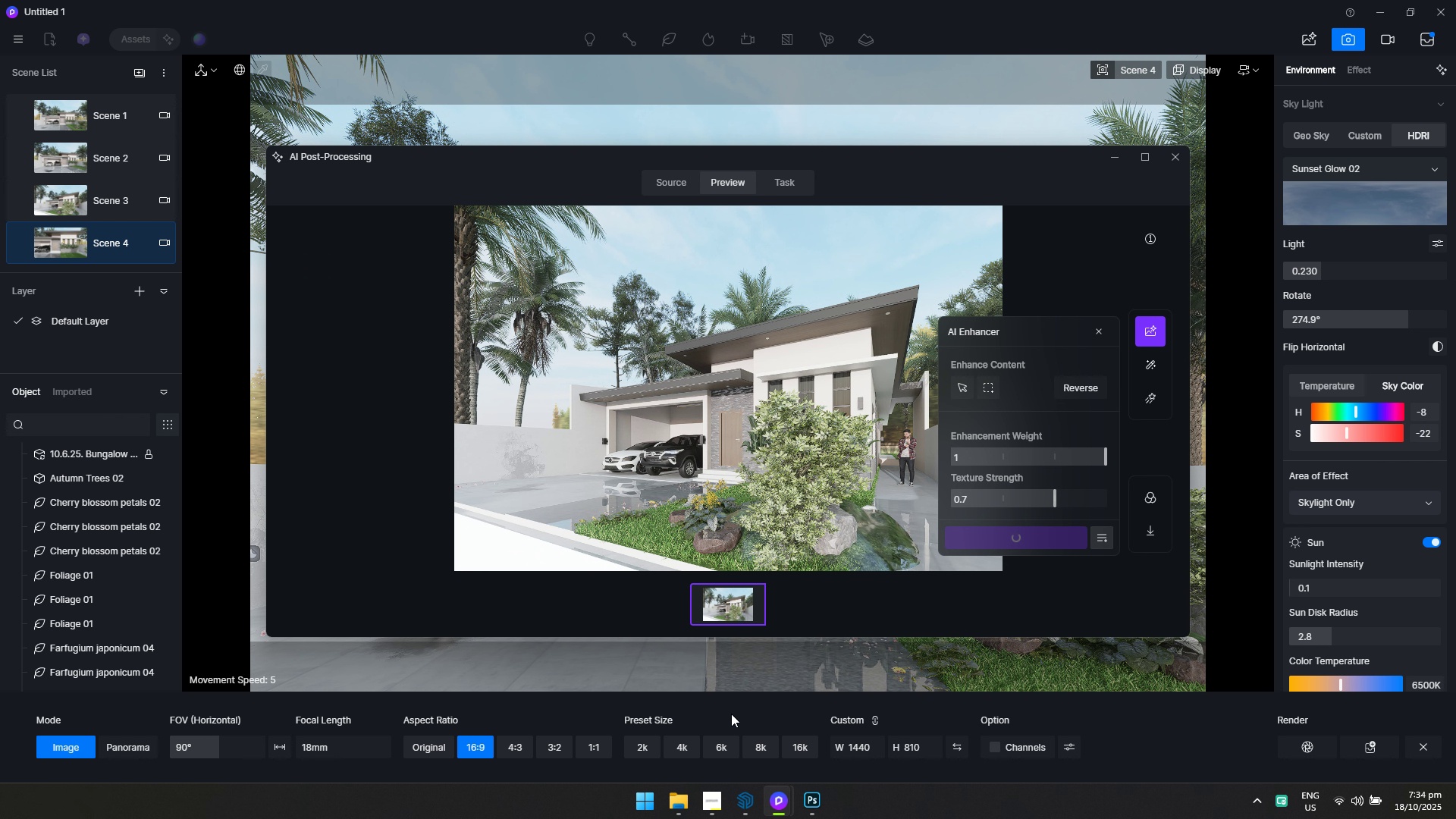 
left_click([799, 804])
 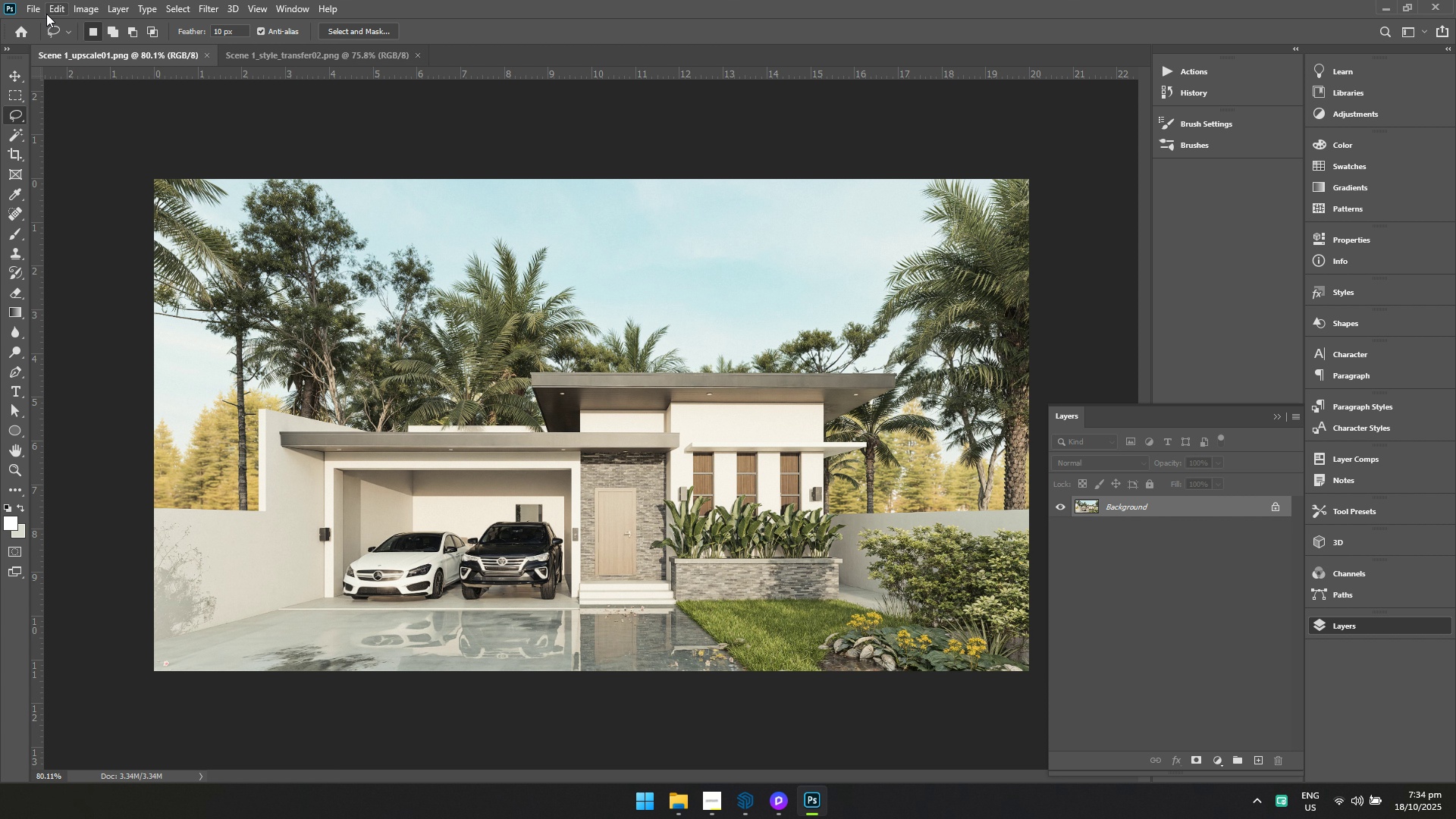 
left_click([36, 11])
 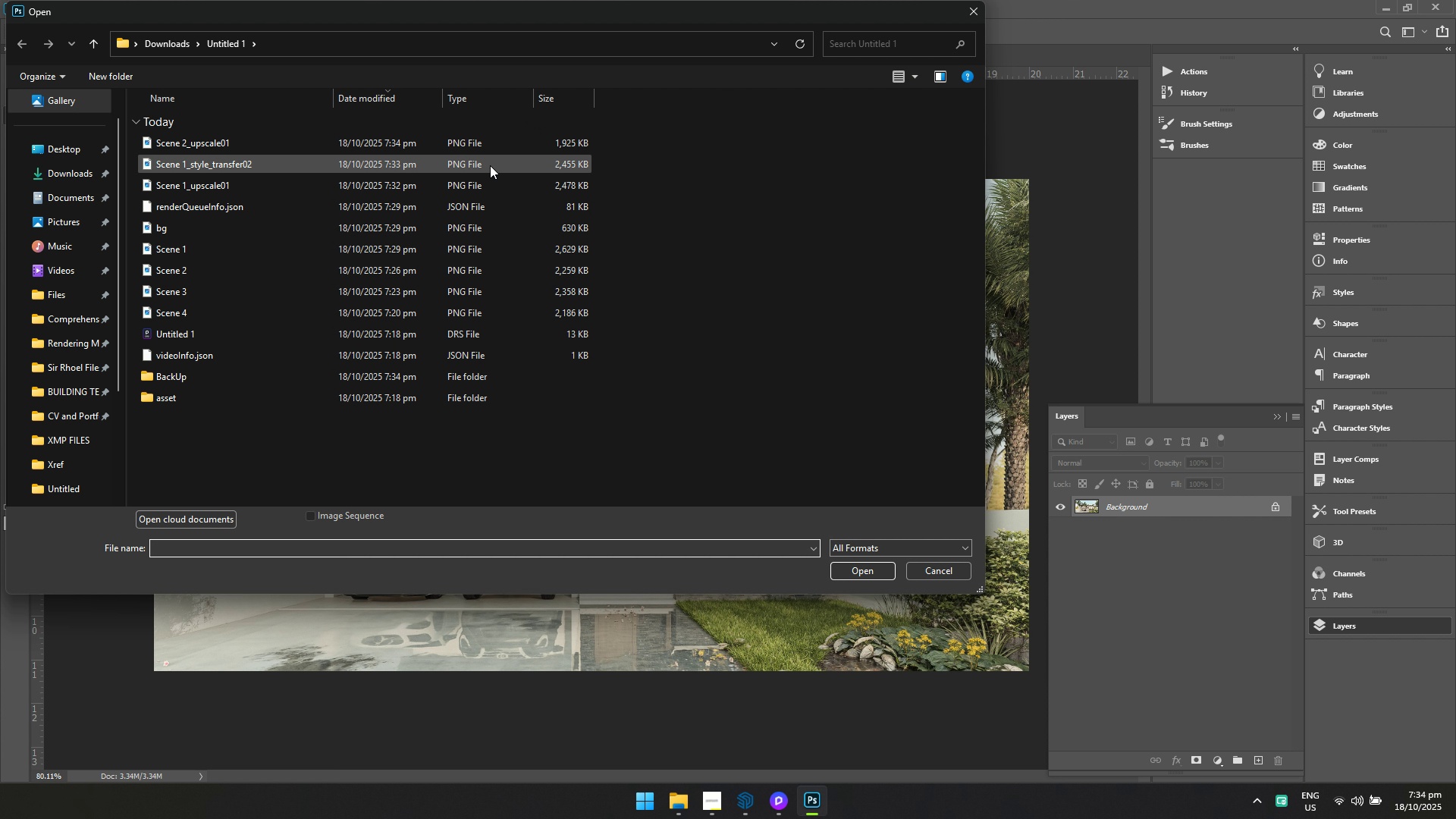 
left_click([485, 149])
 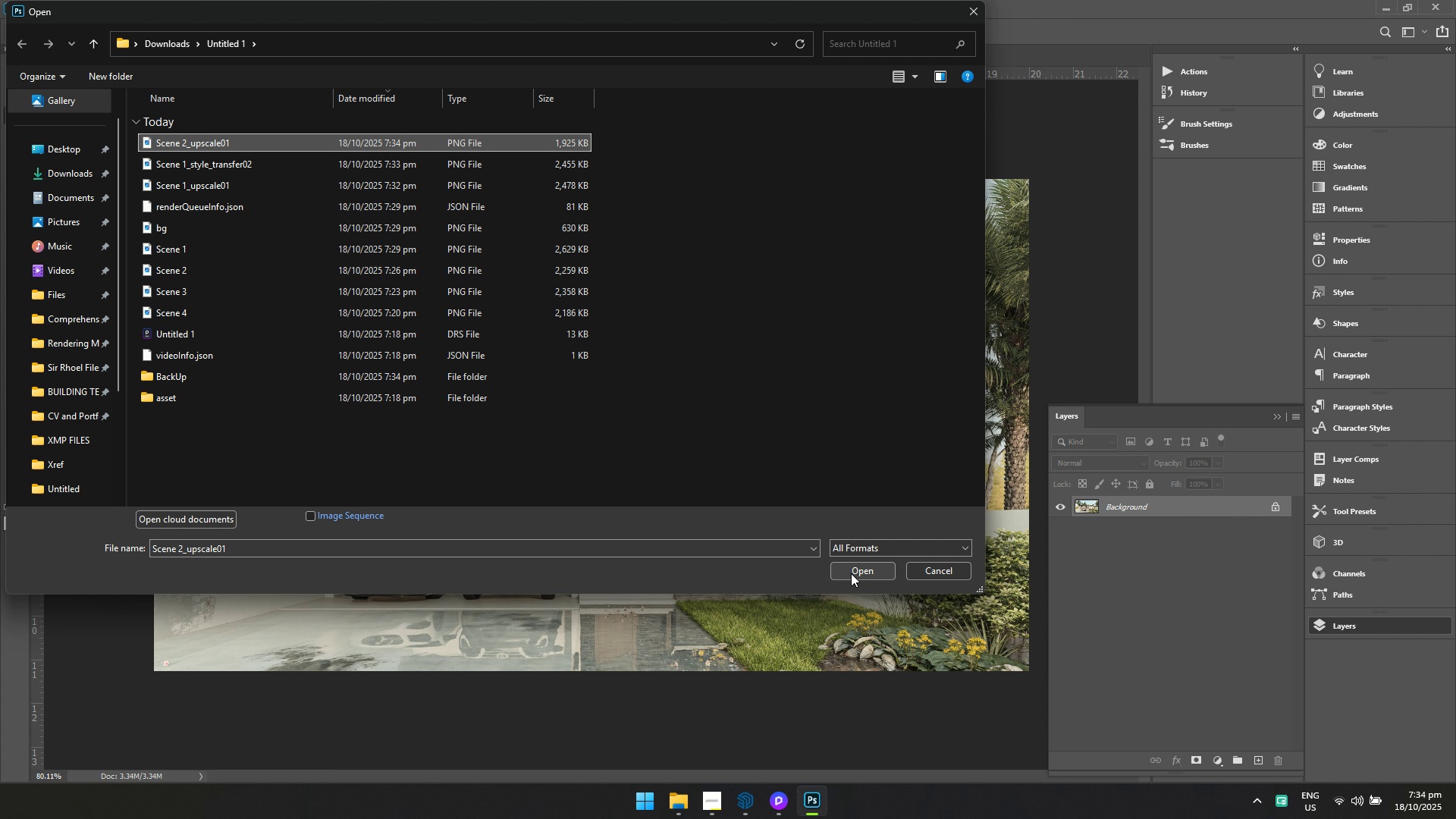 
left_click([852, 573])
 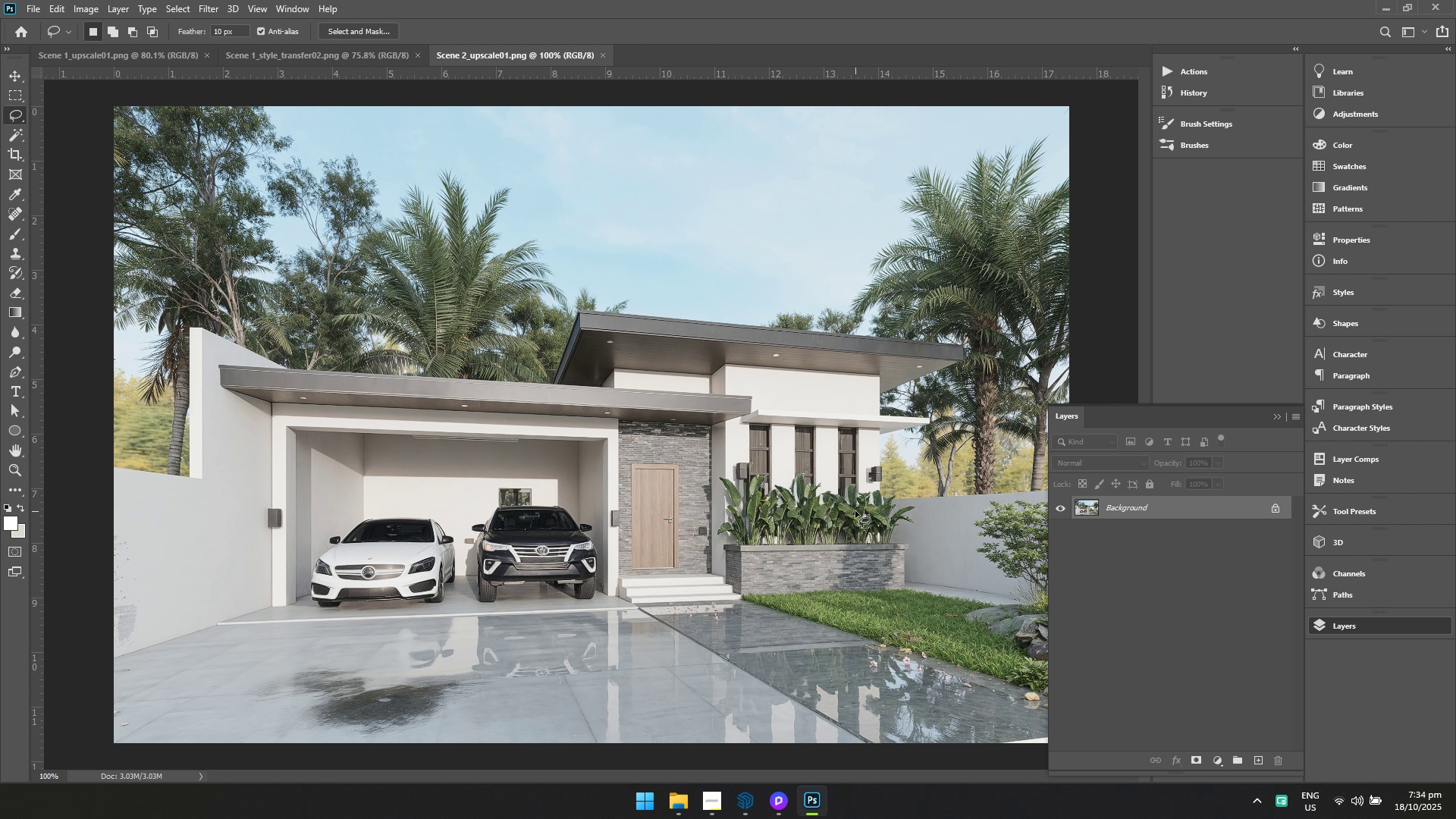 
key(Control+Shift+A)
 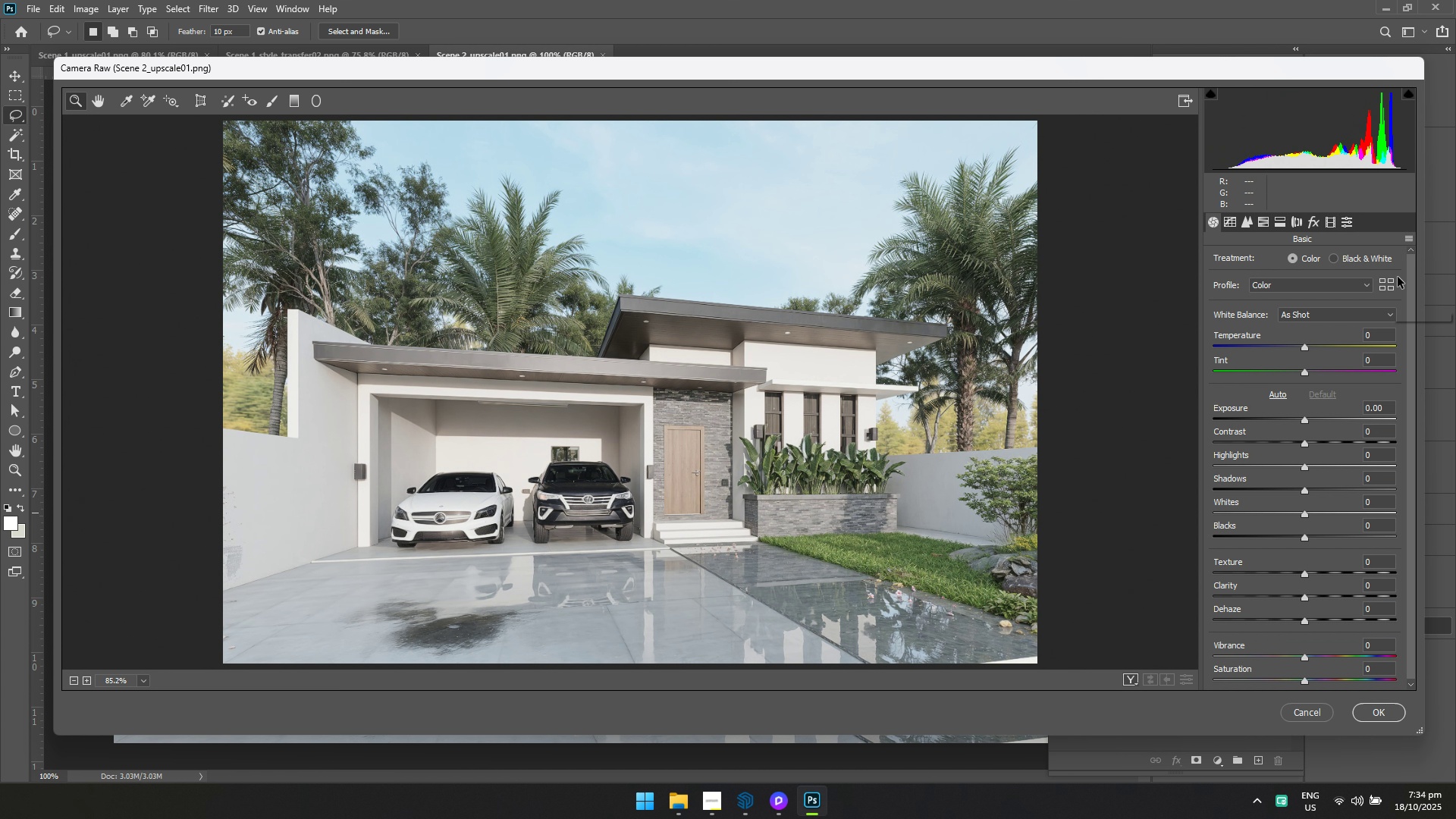 
left_click([1409, 246])
 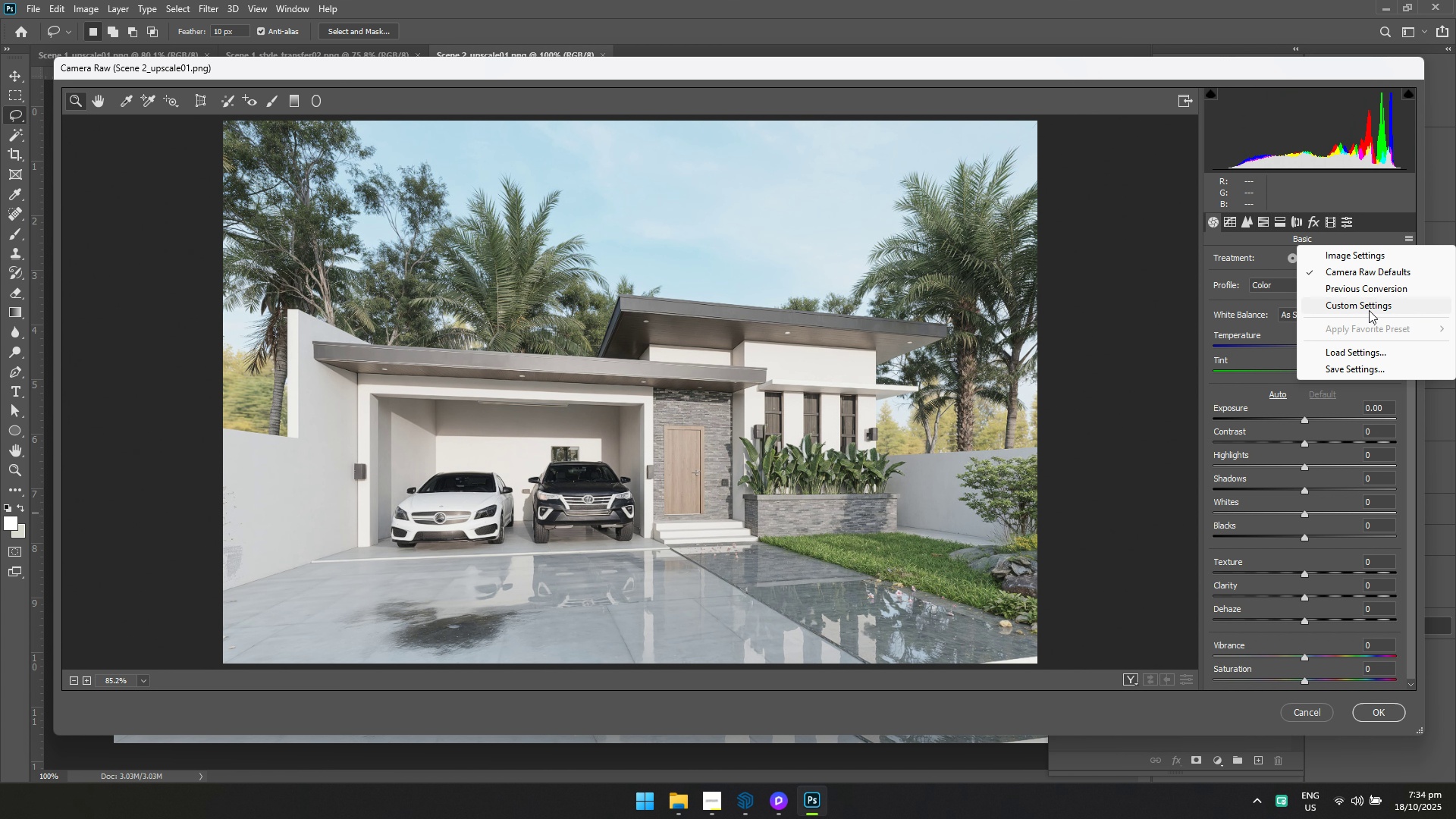 
left_click([1362, 347])
 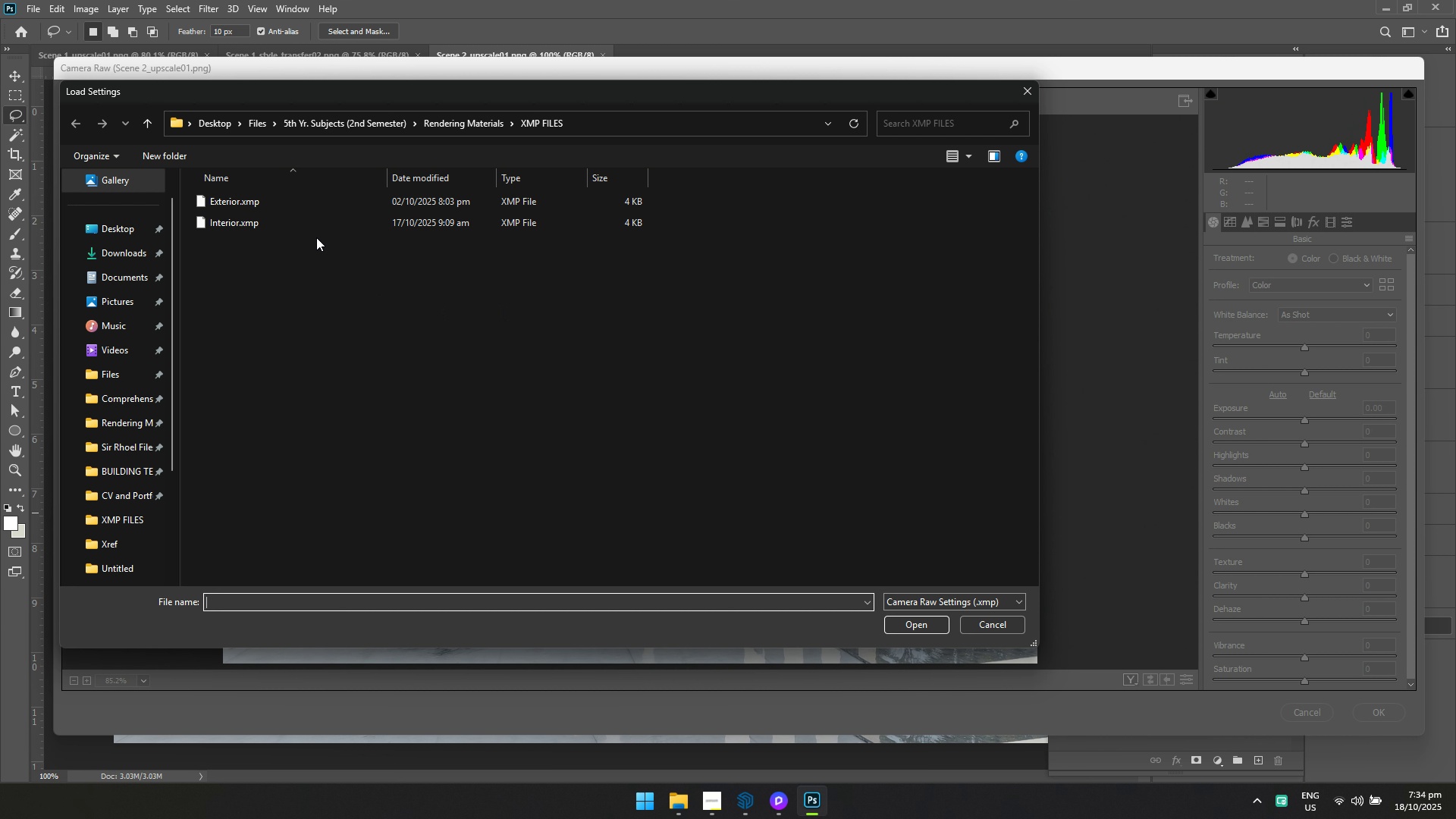 
left_click([312, 203])
 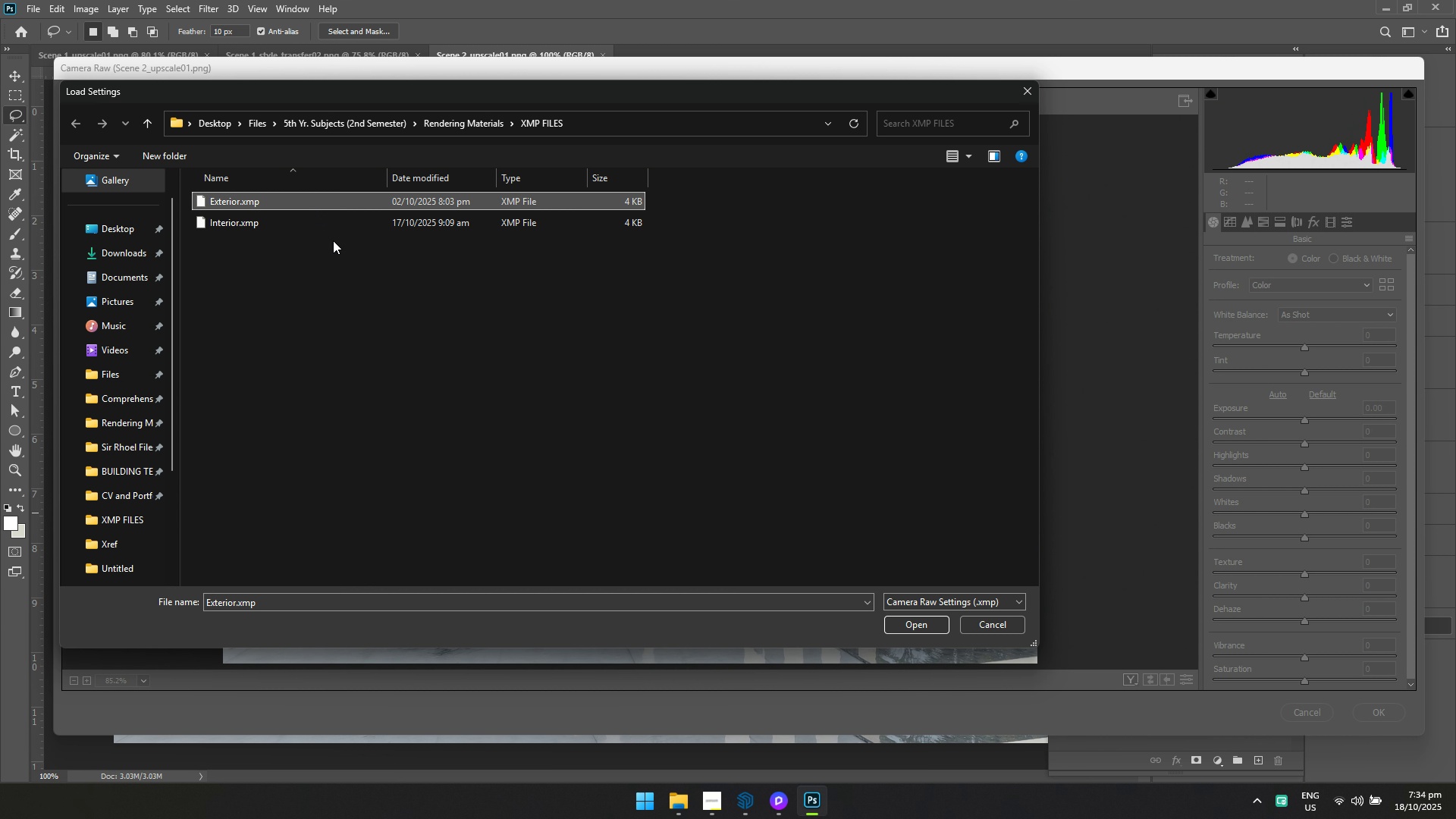 
key(Enter)
 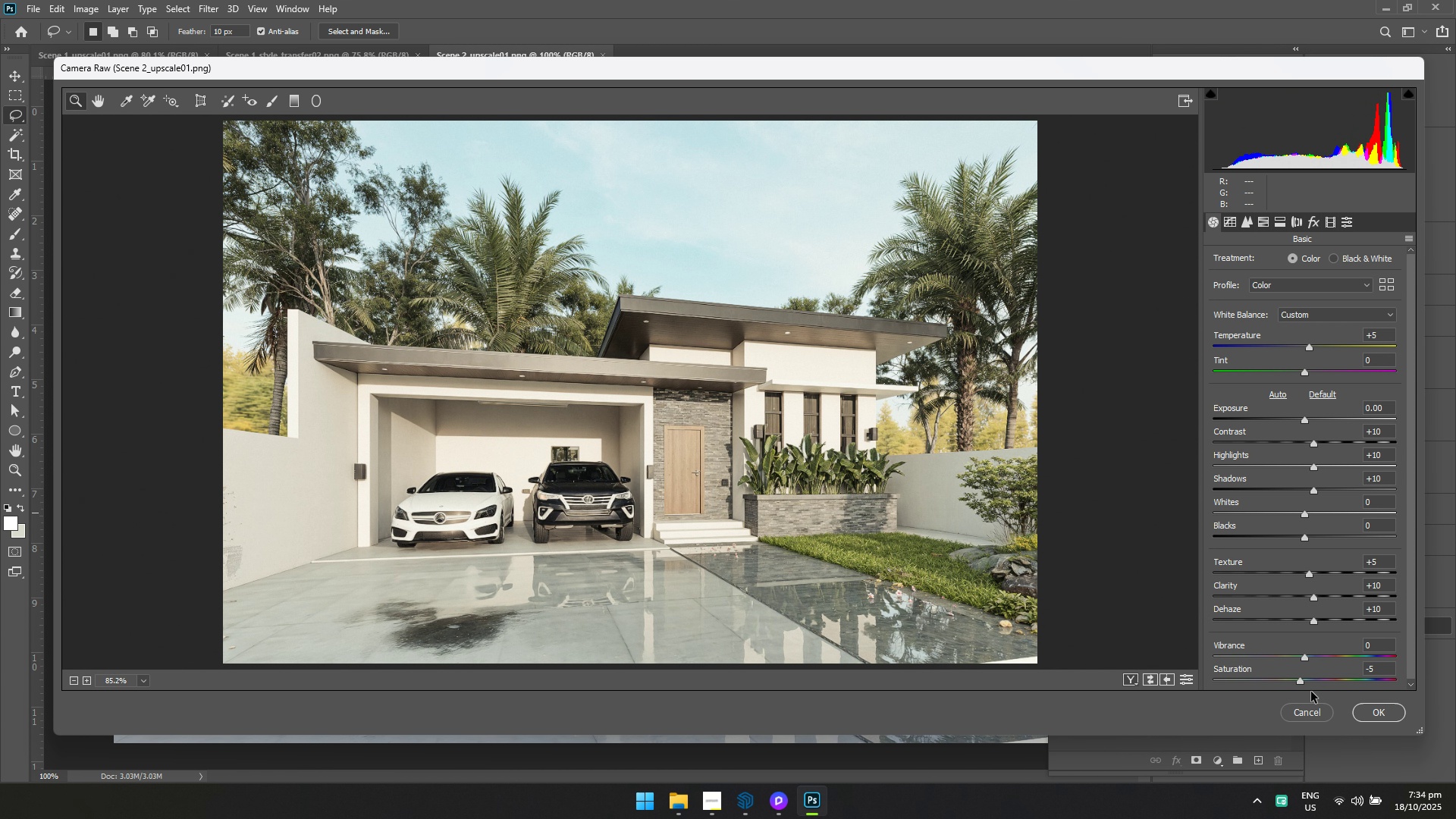 
left_click([1379, 718])
 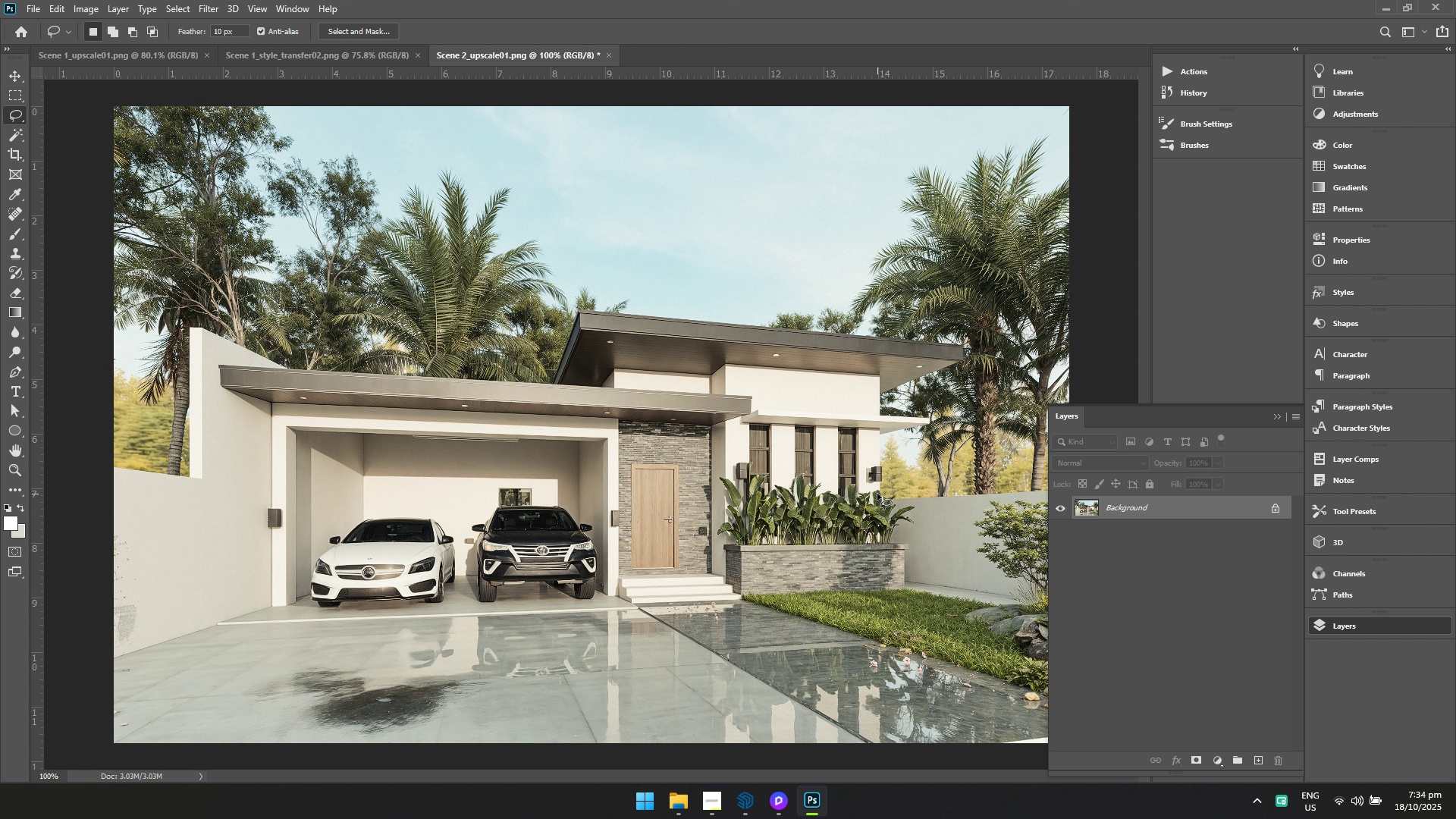 
key(Control+ControlLeft)
 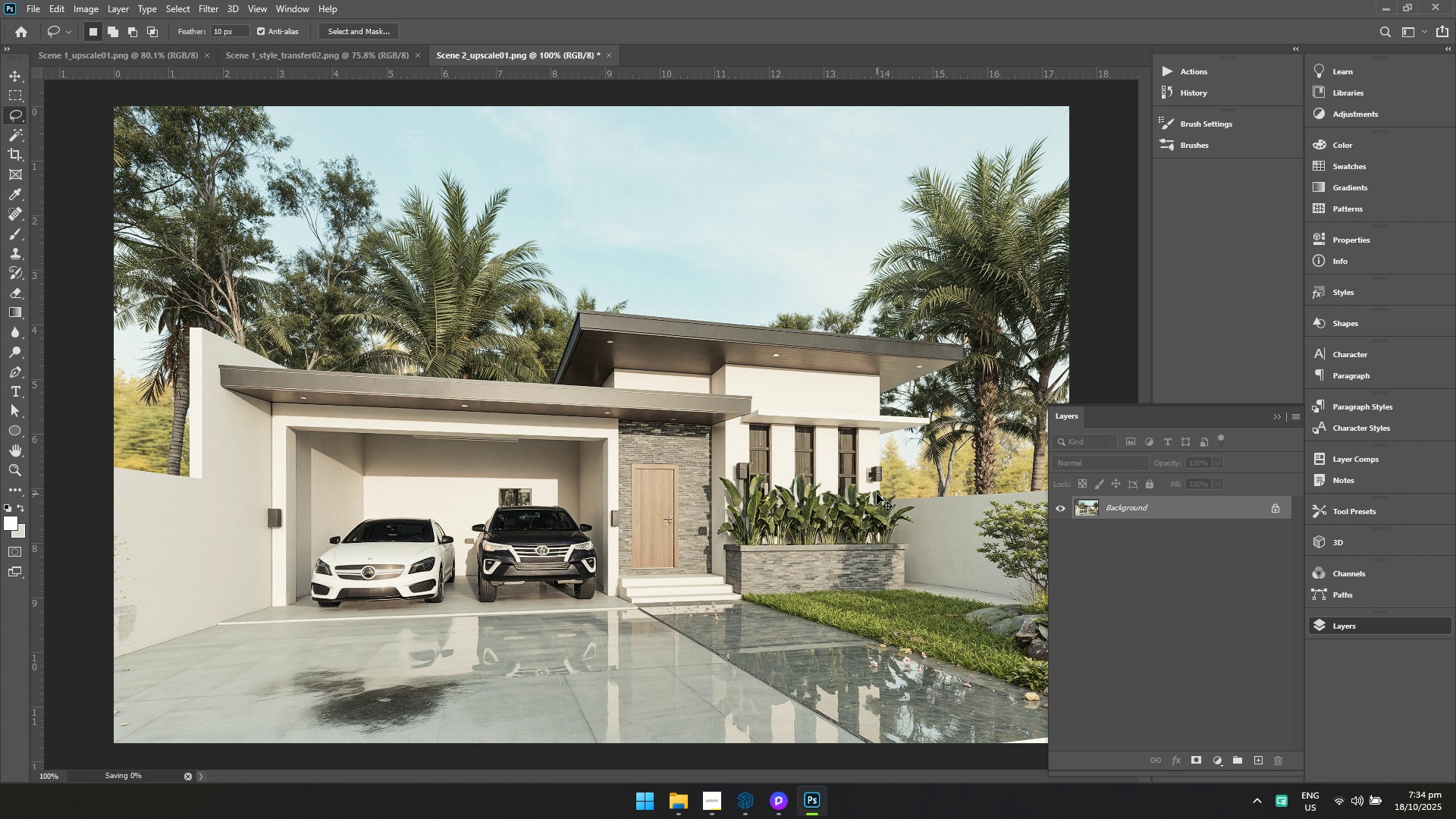 
key(Control+S)
 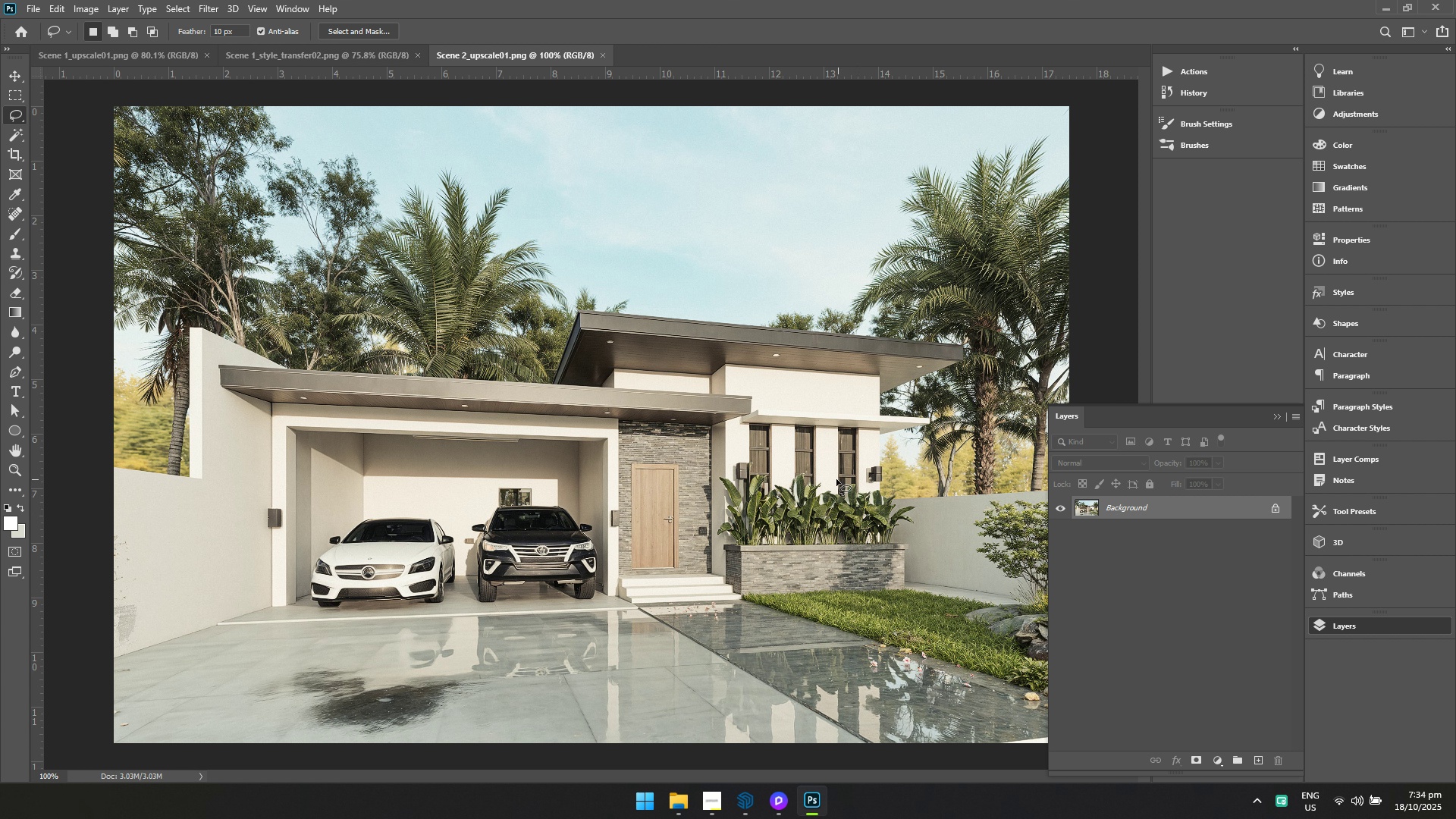 
key(Control+ControlLeft)
 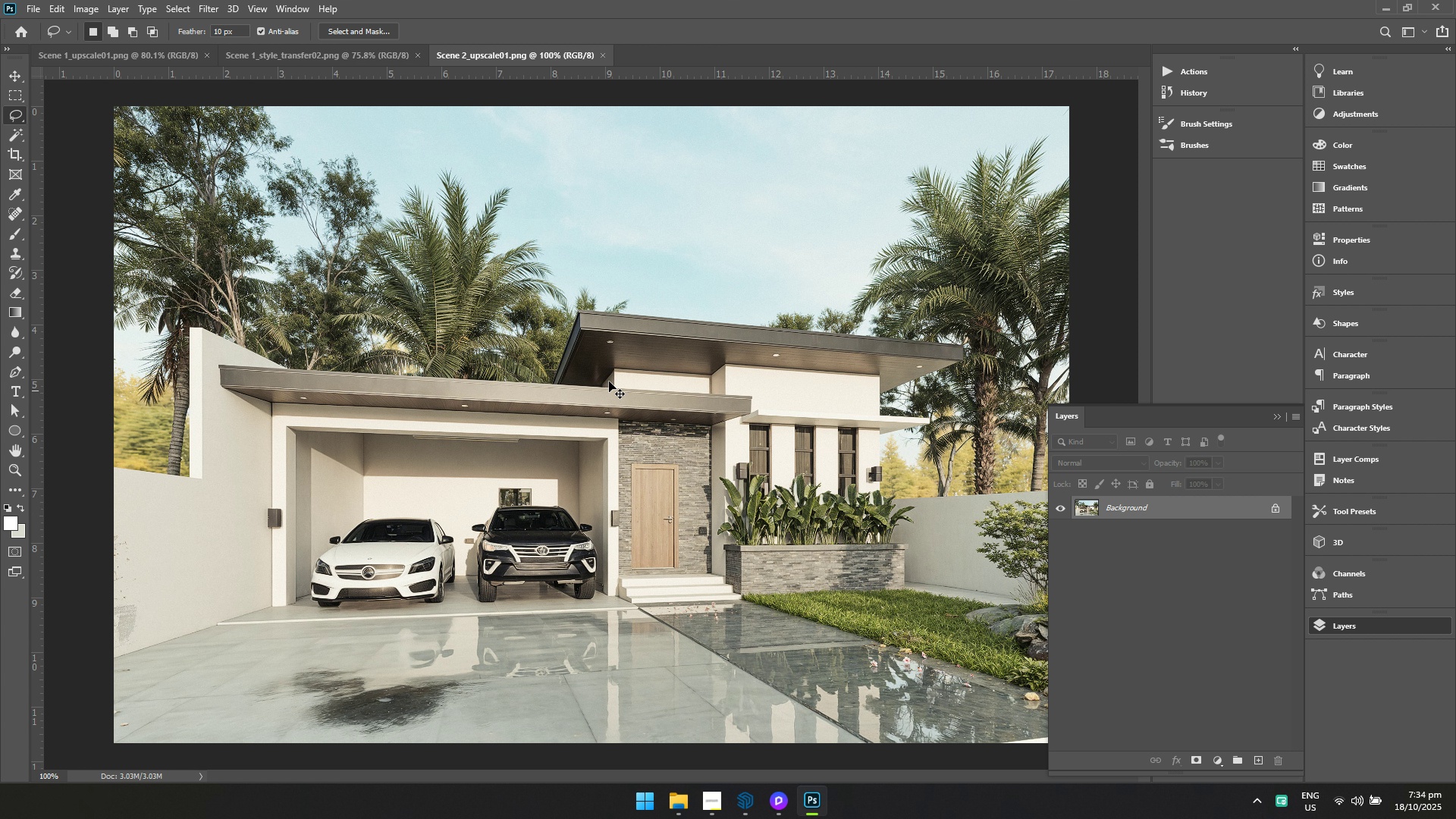 
key(Control+S)
 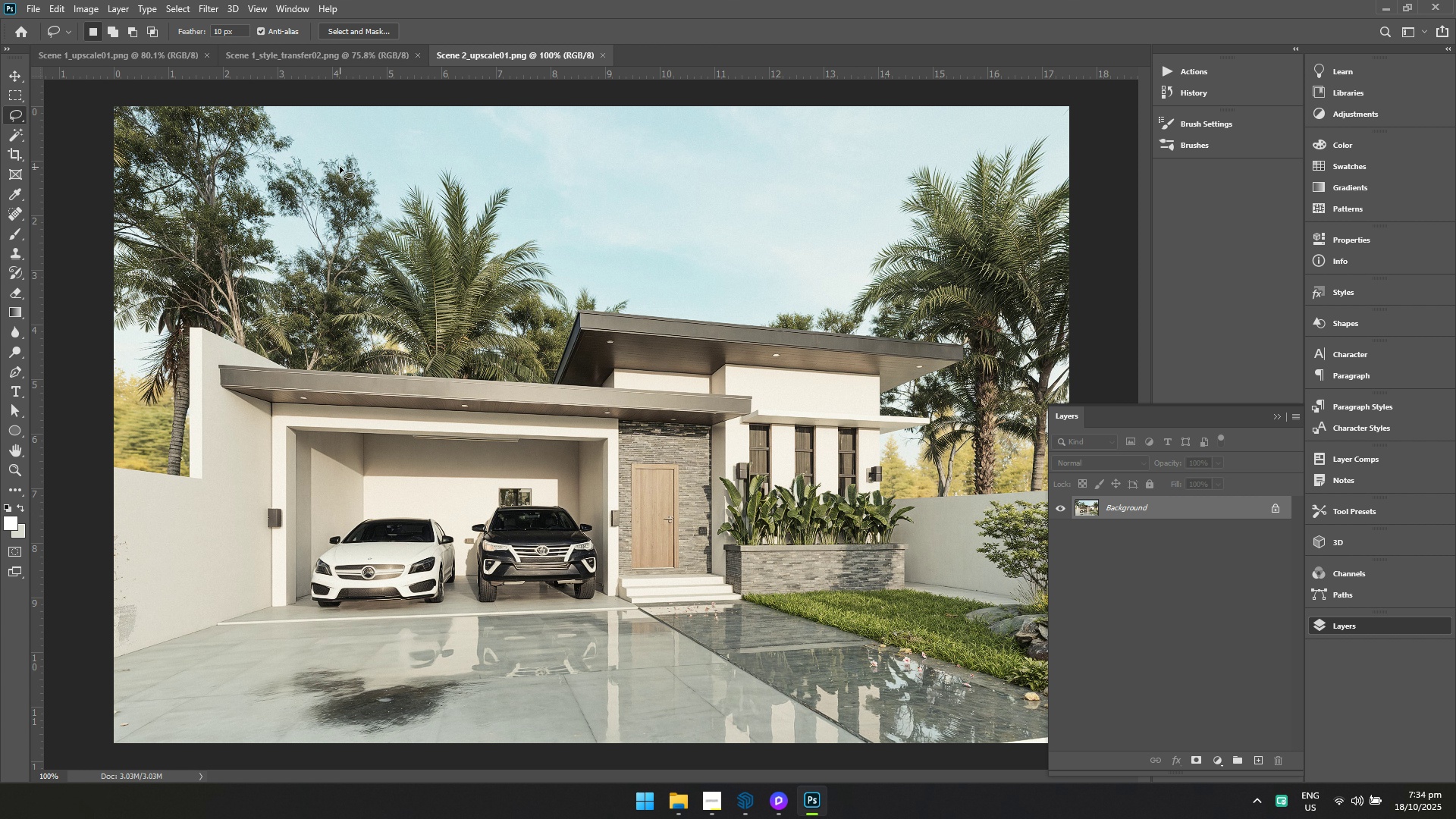 
key(Alt+Tab)
 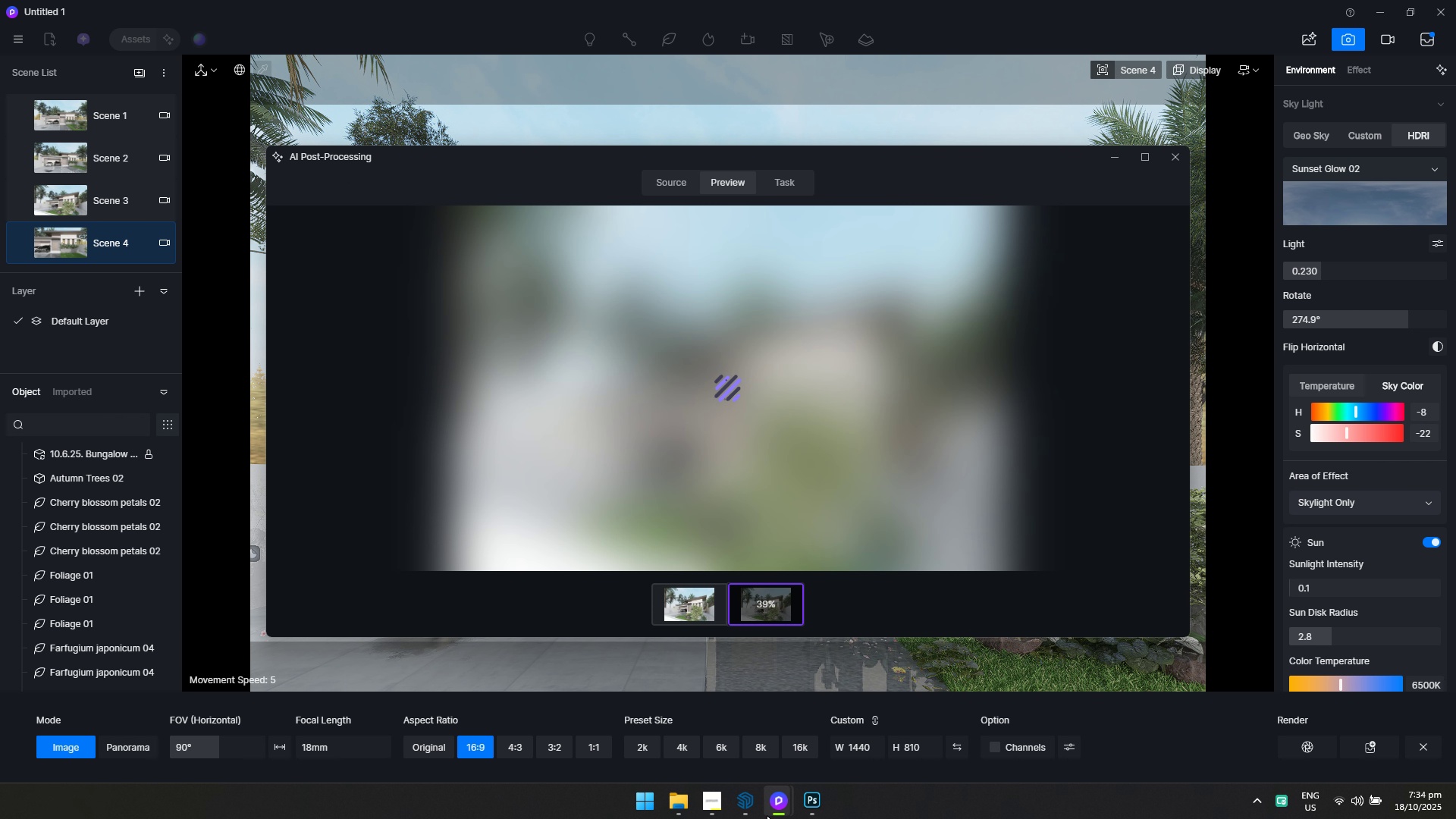 
left_click([723, 802])